 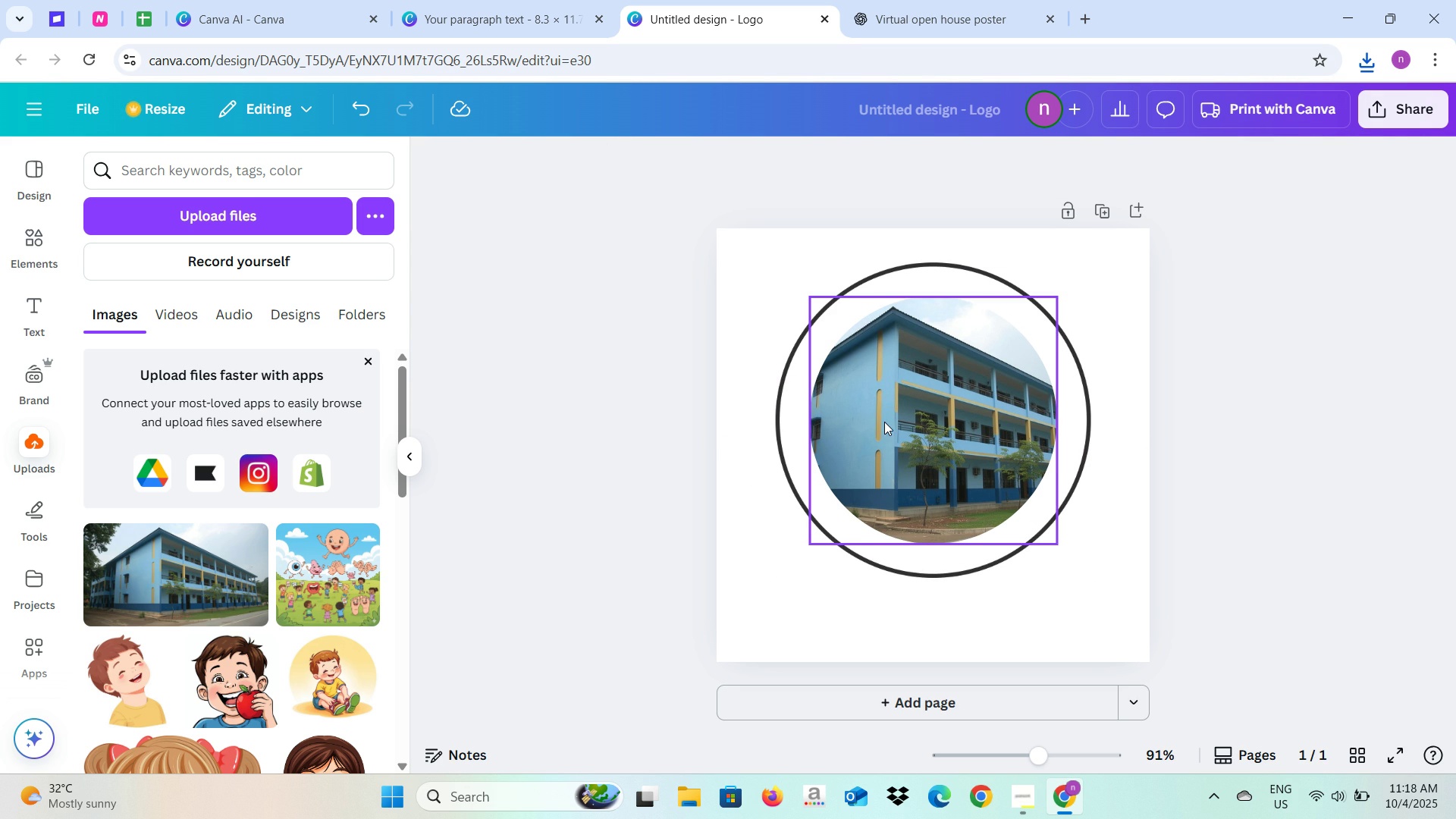 
left_click([419, 461])
 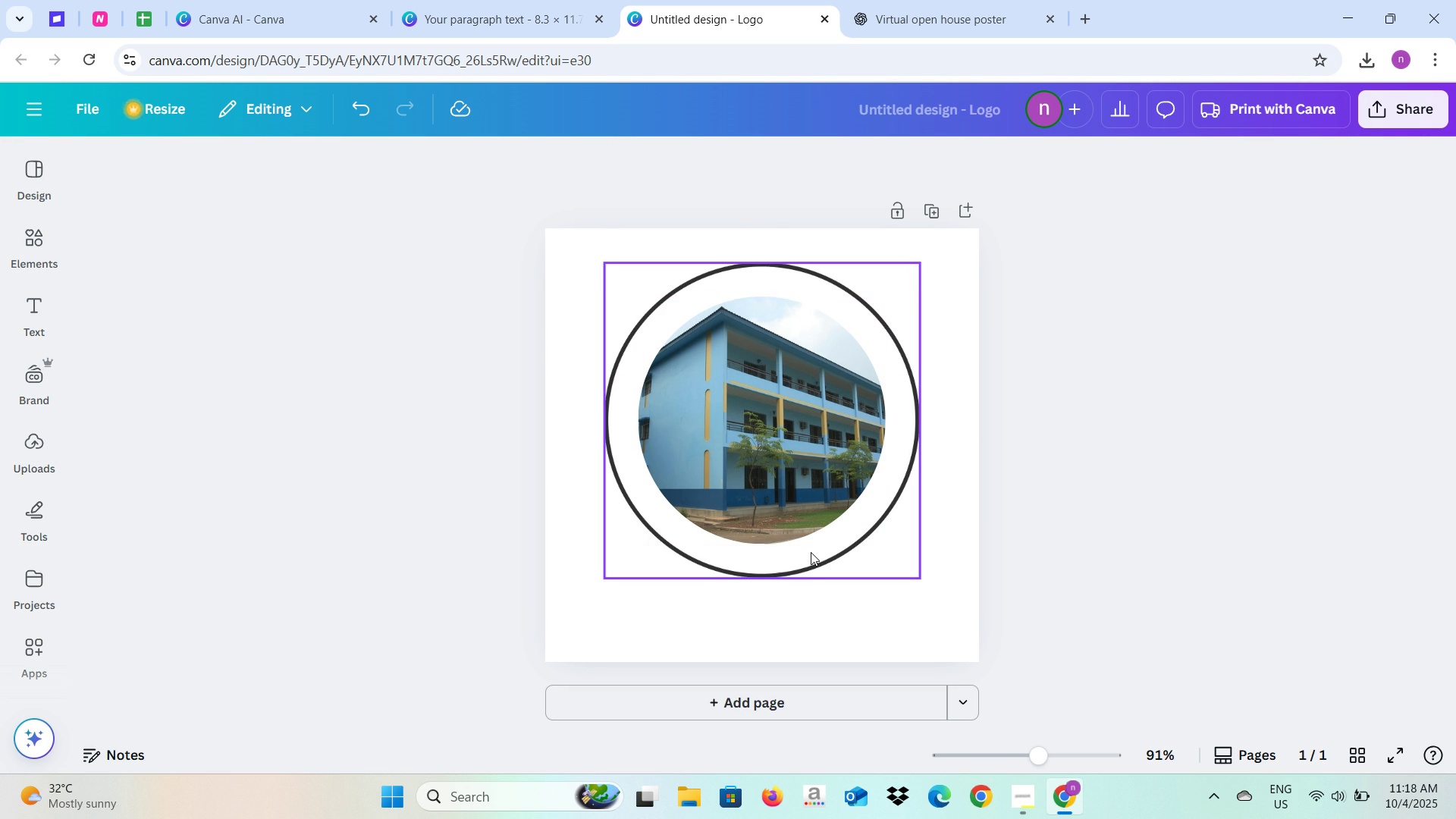 
wait(5.48)
 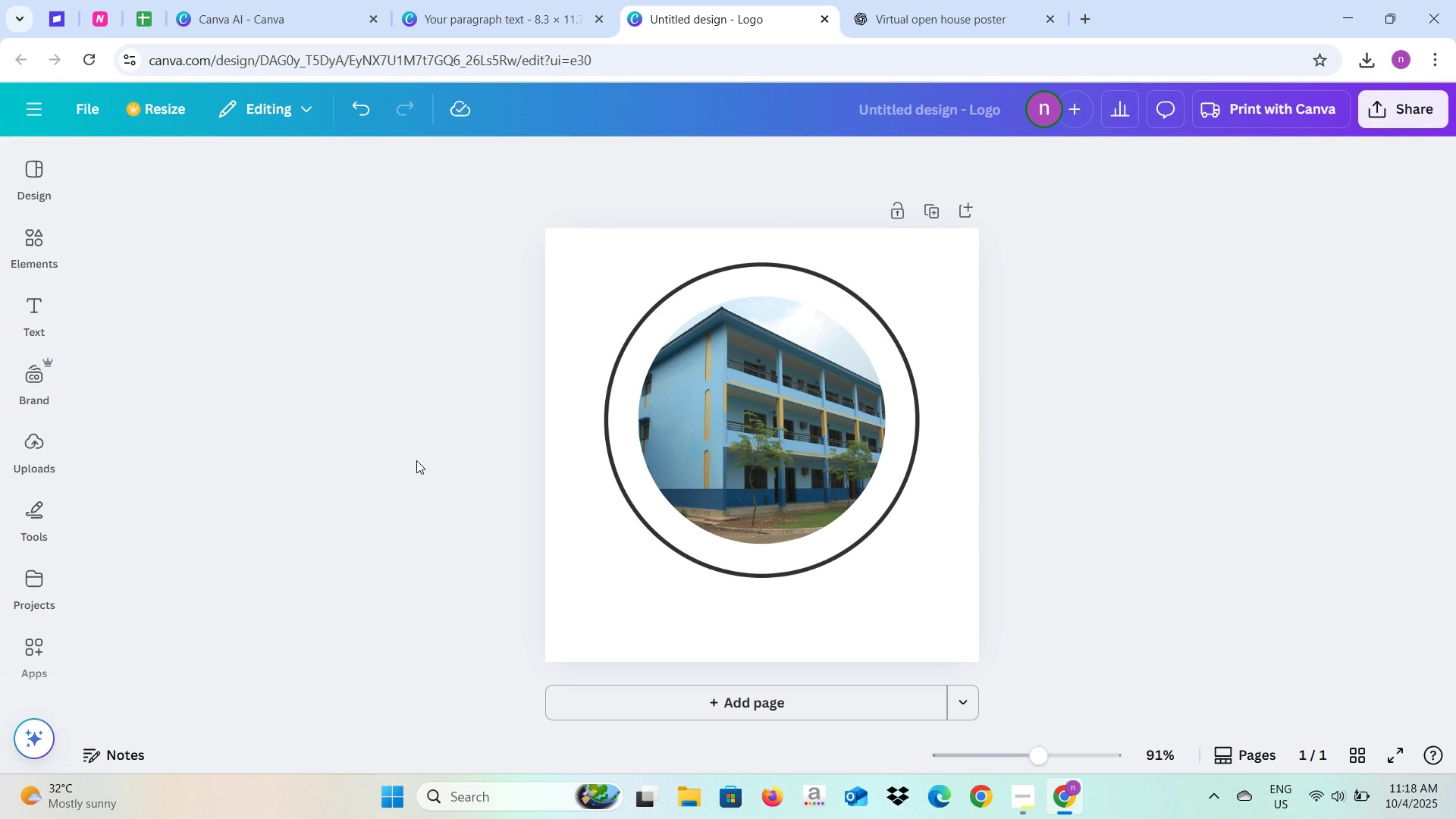 
left_click([966, 3])
 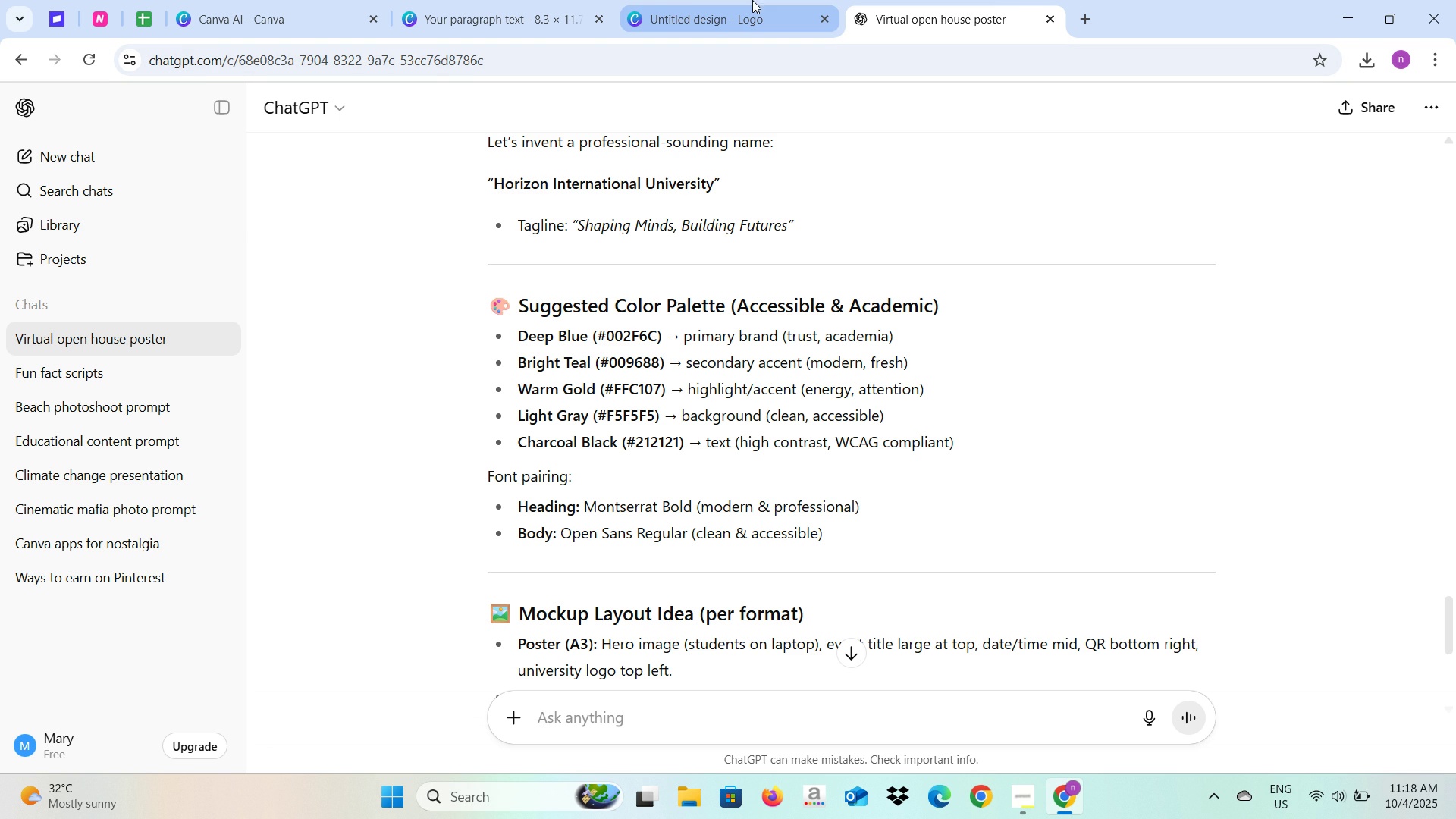 
wait(5.39)
 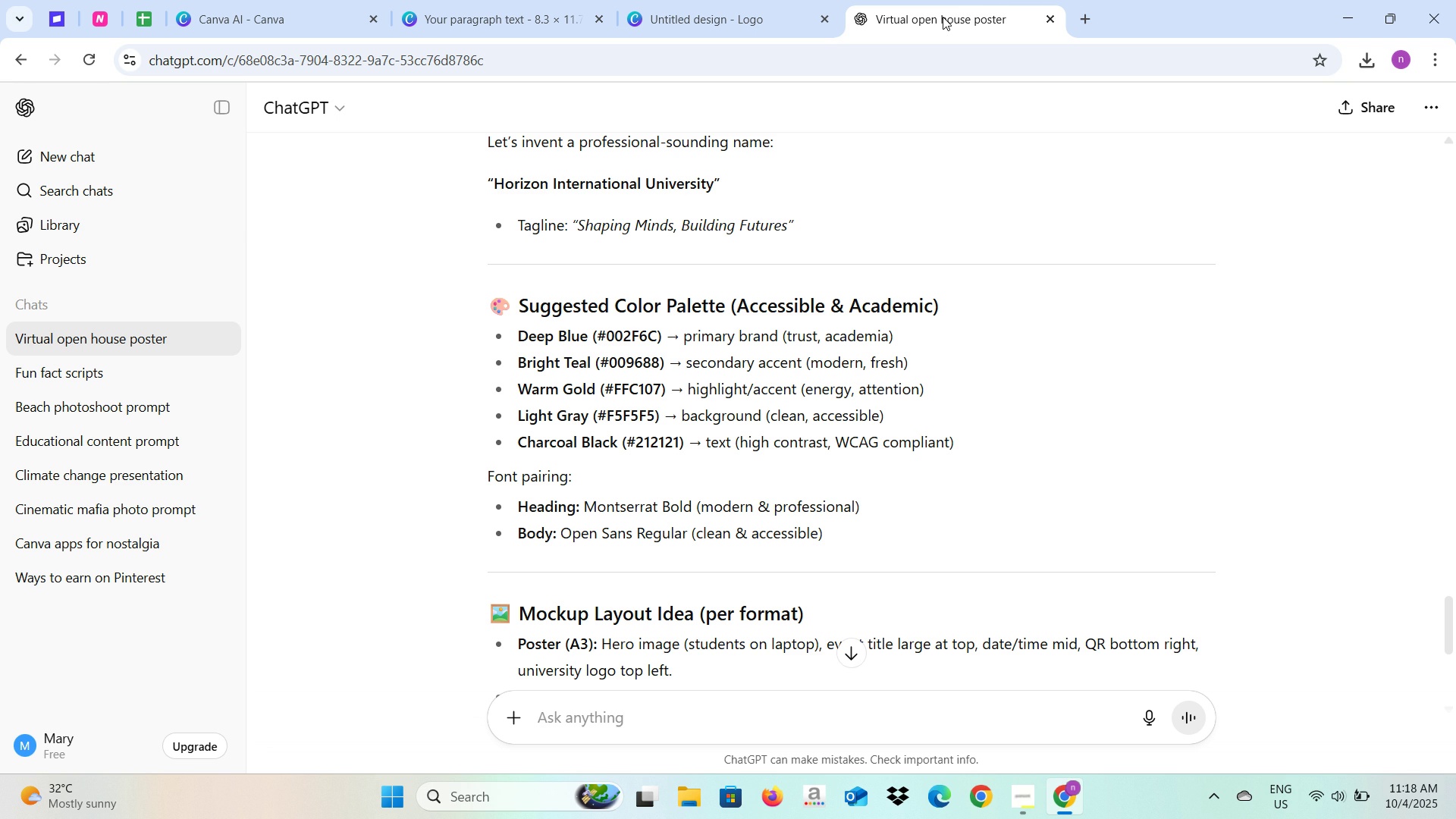 
left_click([465, 0])
 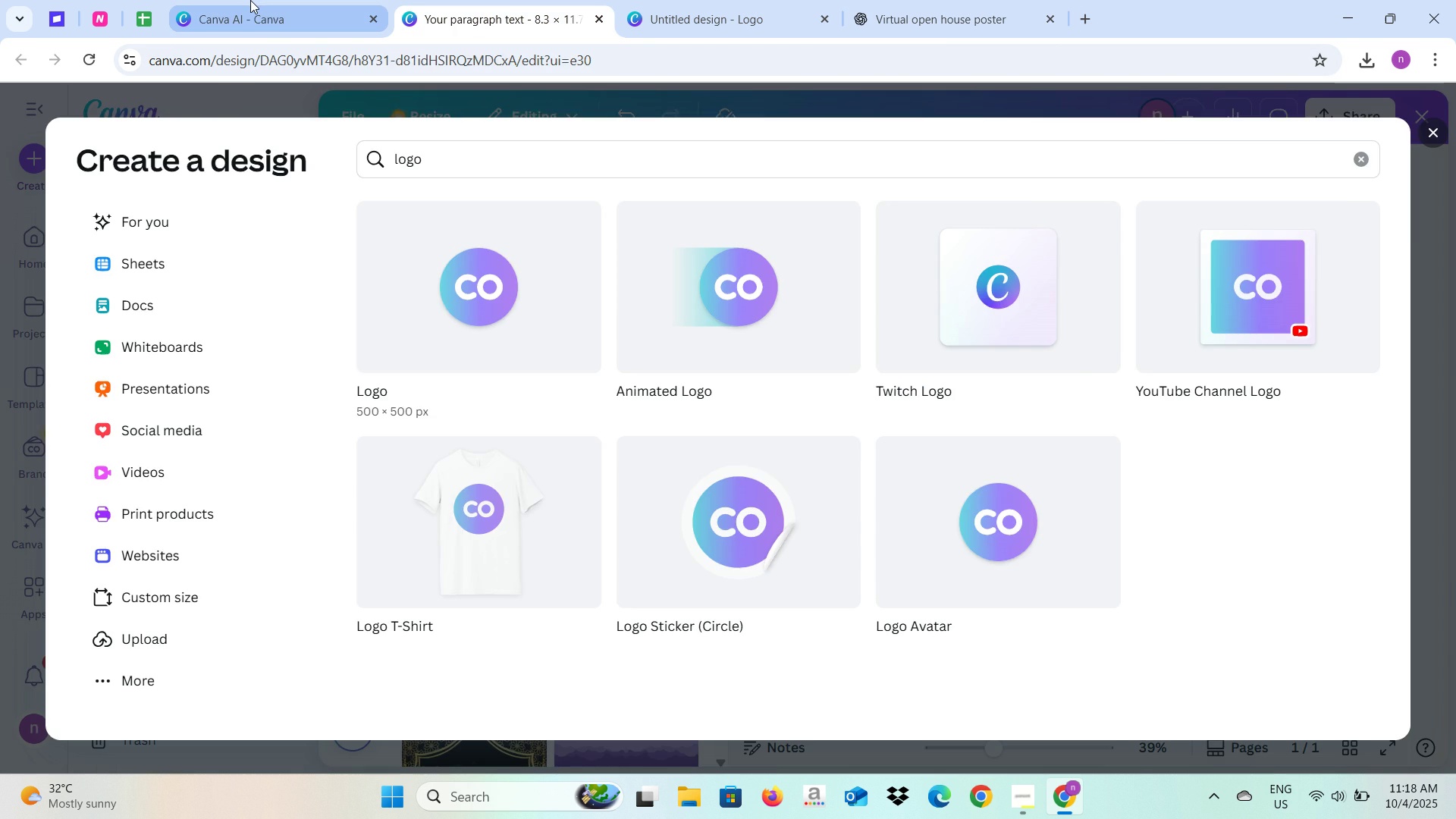 
left_click([250, 0])
 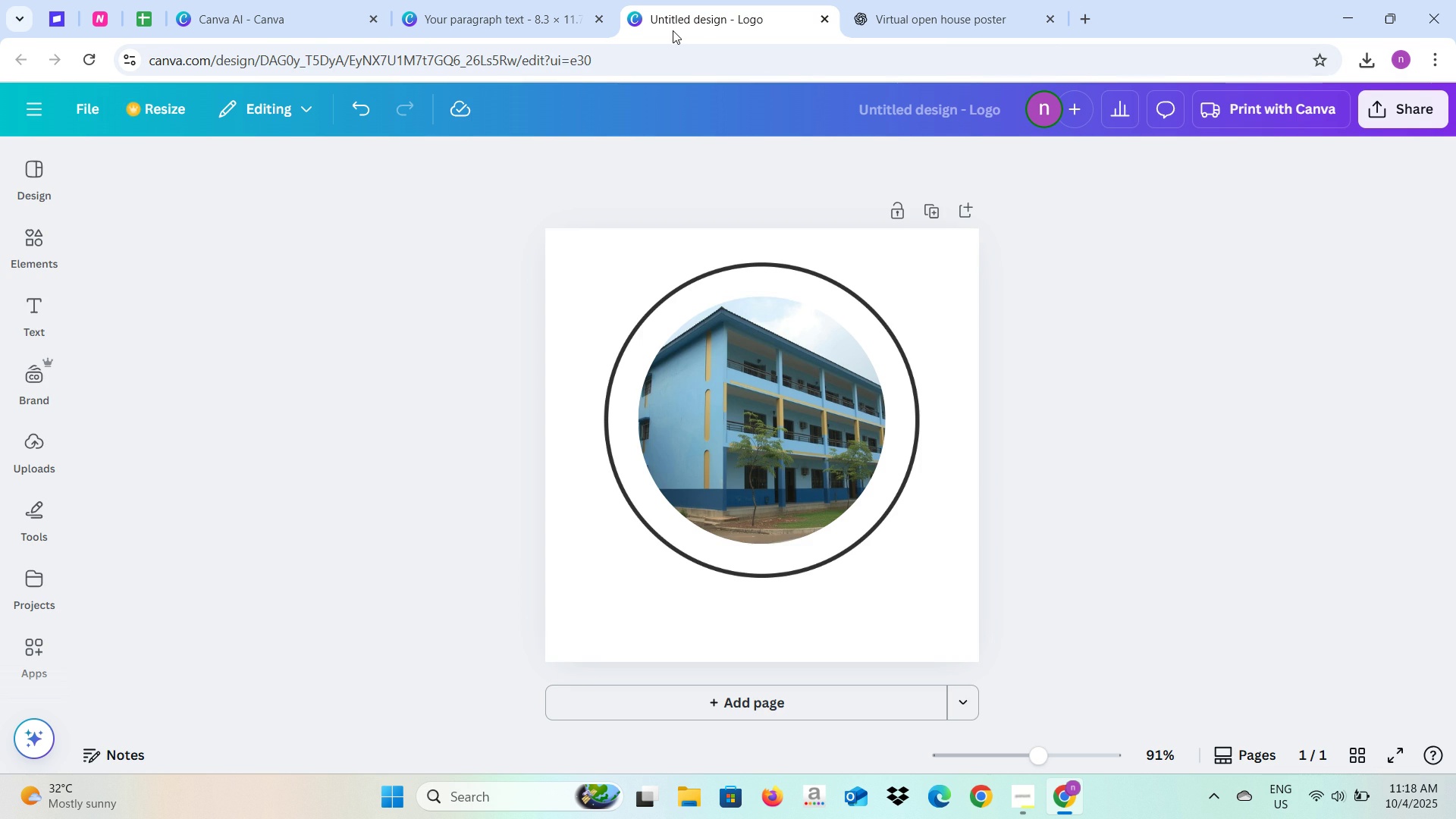 
left_click([681, 12])
 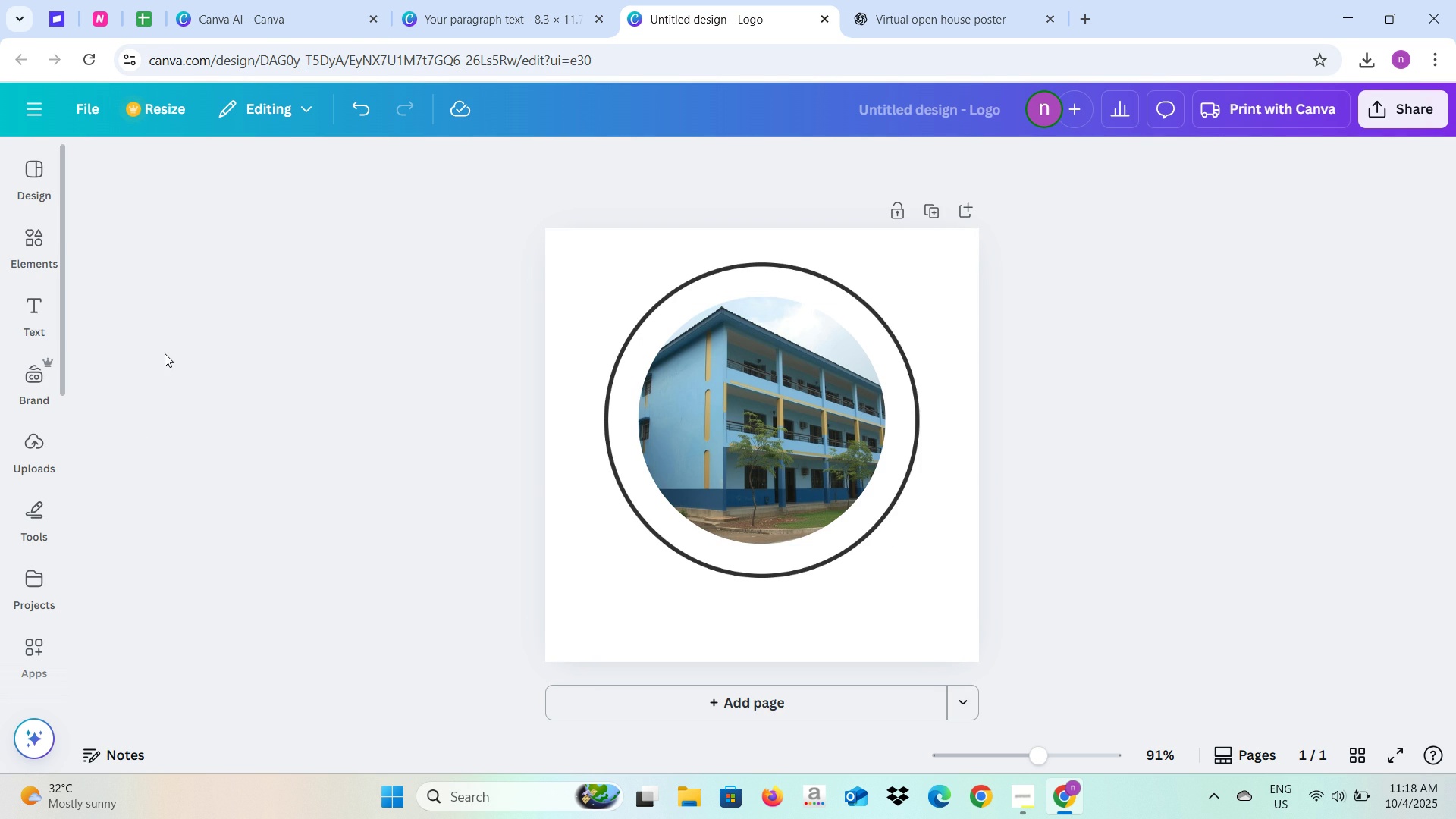 
left_click([617, 390])
 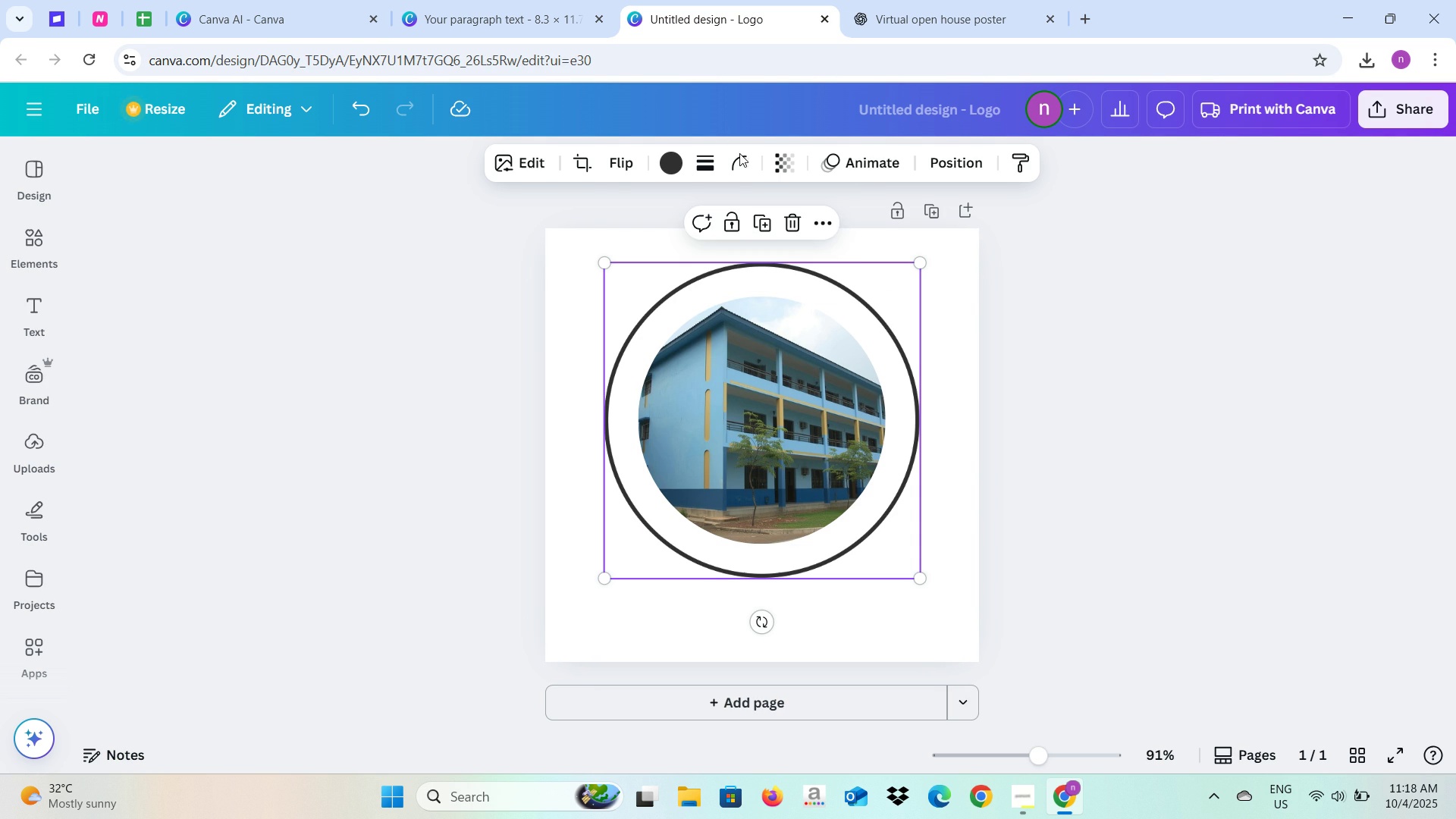 
left_click([734, 168])
 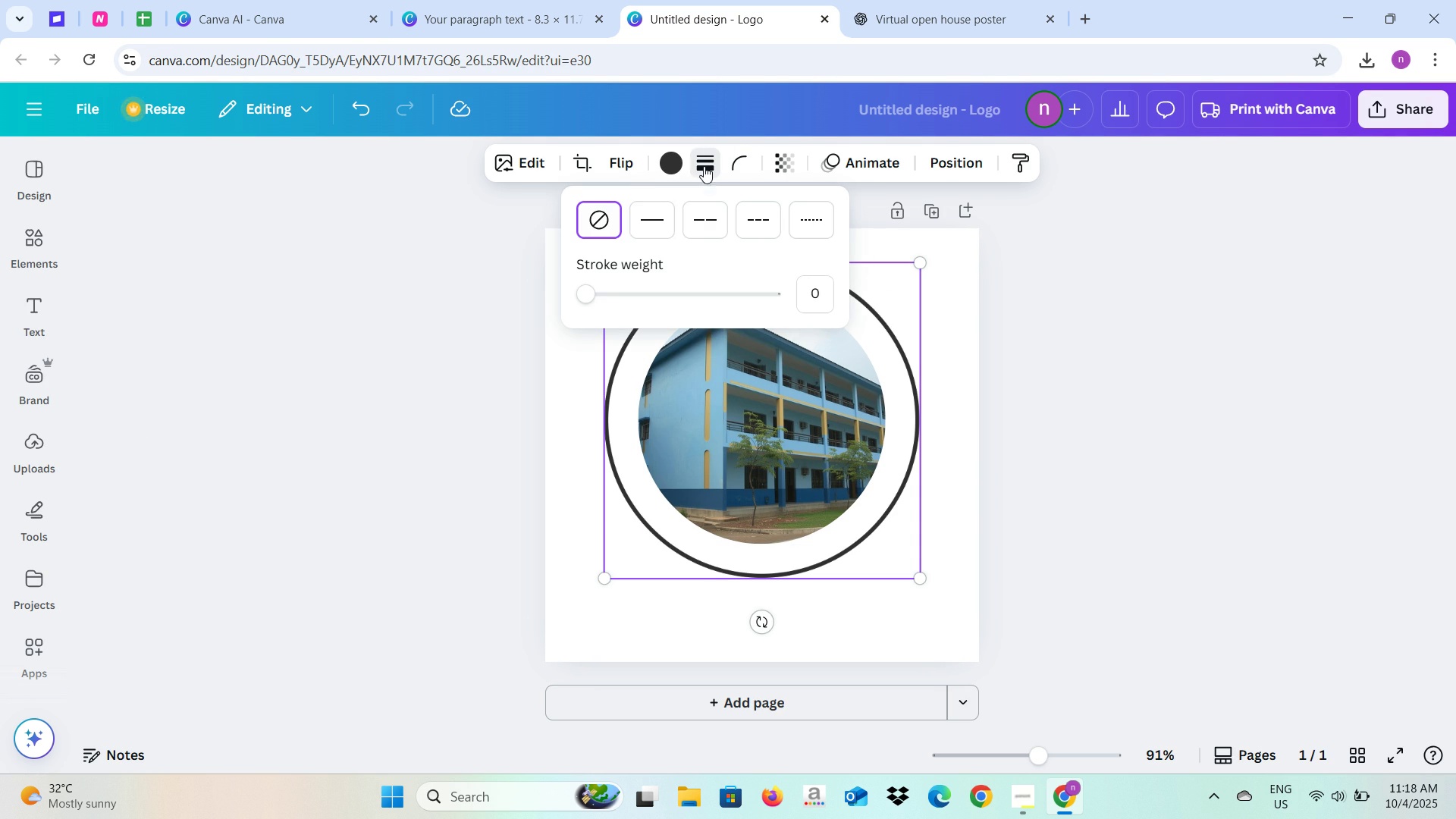 
left_click([639, 225])